 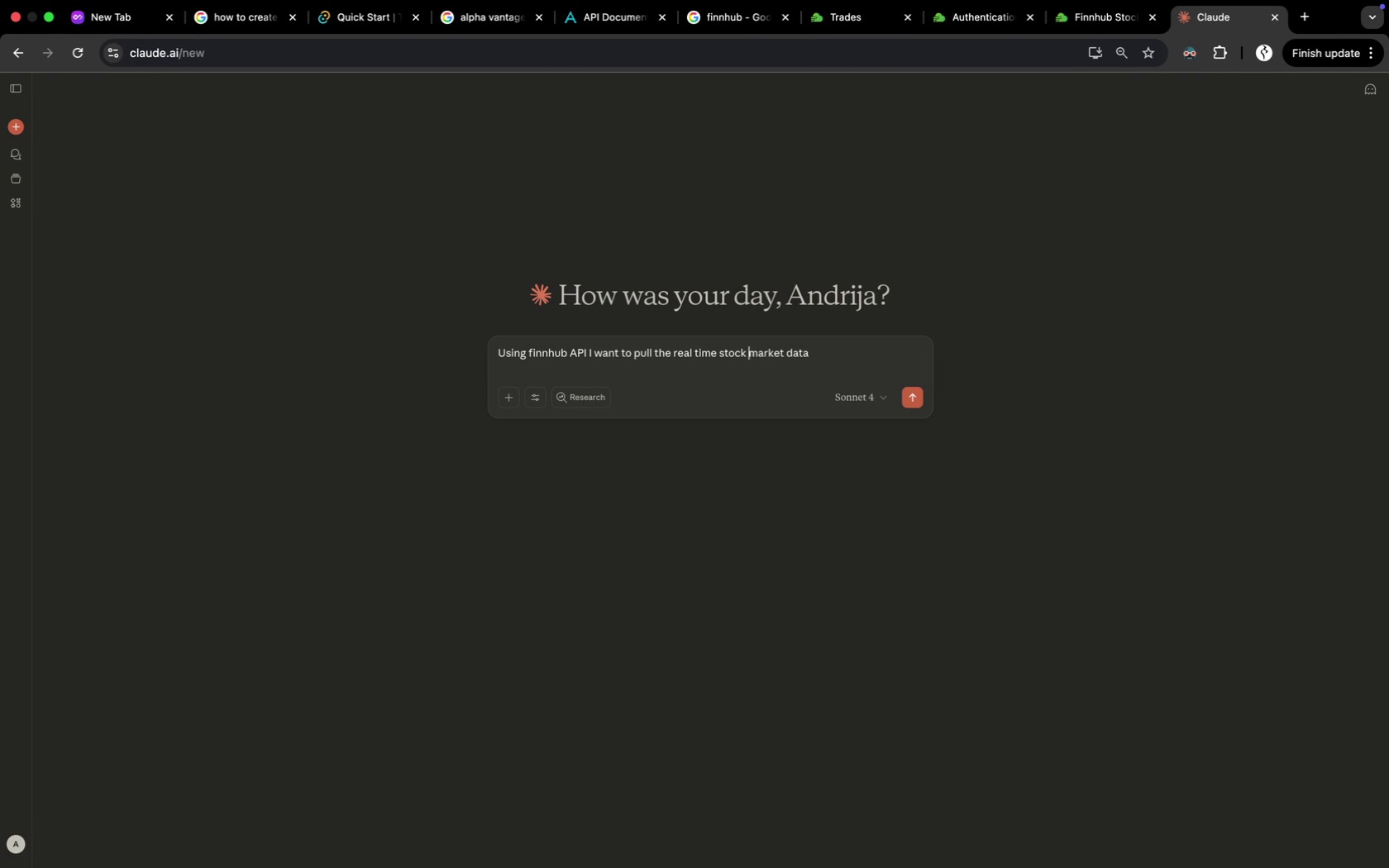 
key(Alt+ArrowLeft)
 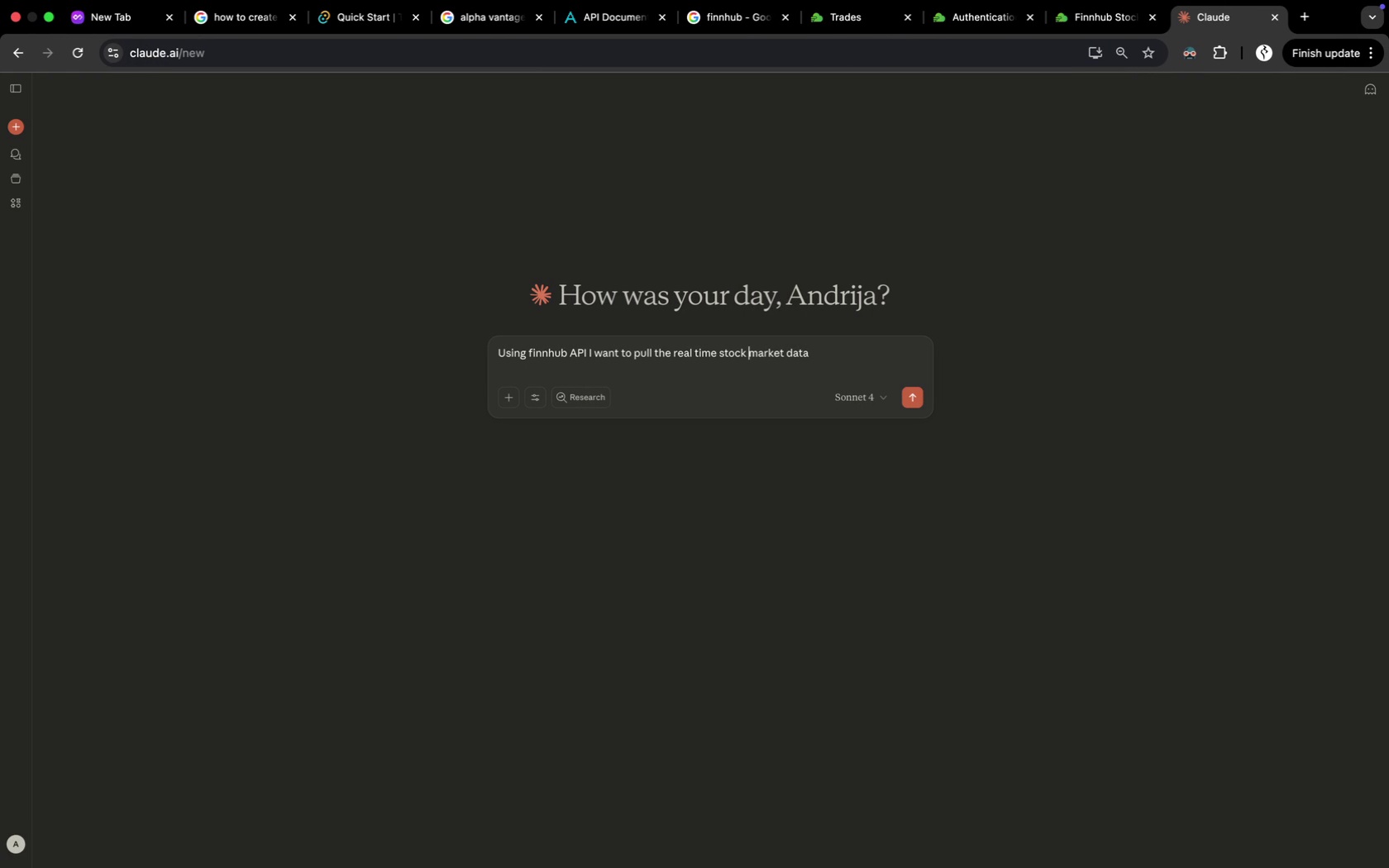 
key(Alt+OptionLeft)
 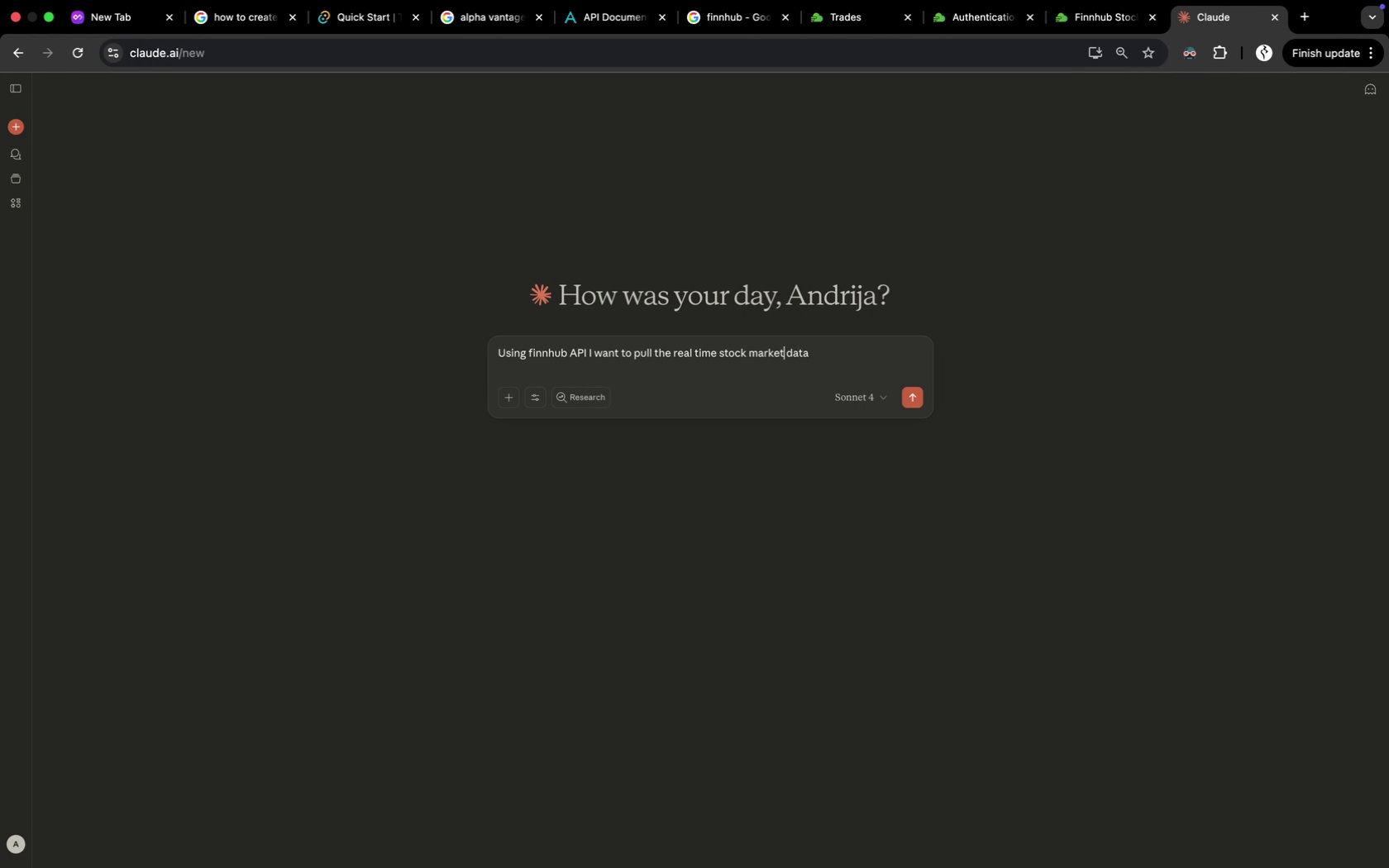 
key(Alt+ArrowRight)
 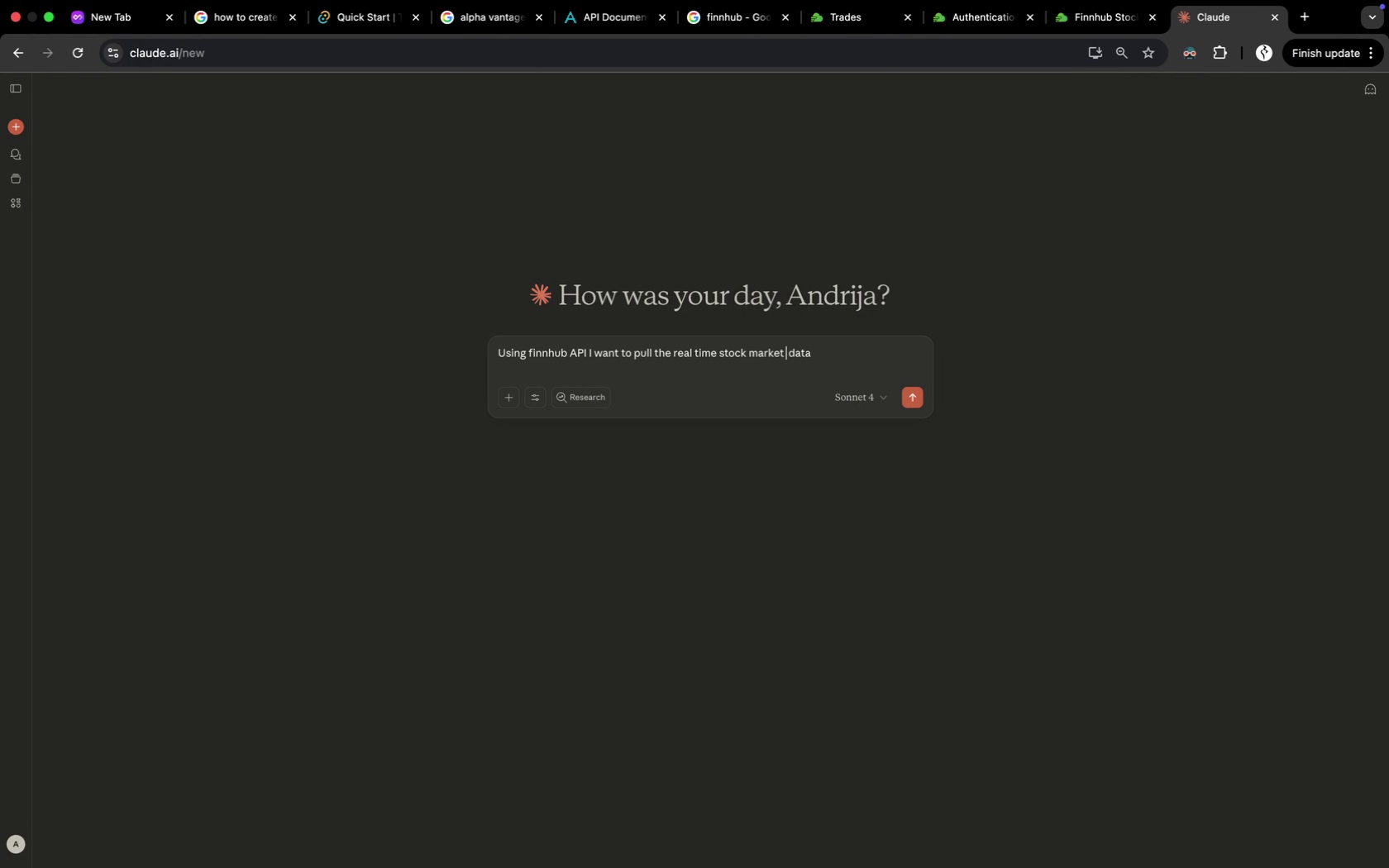 
type( priec)
key(Backspace)
key(Backspace)
type(ce)
 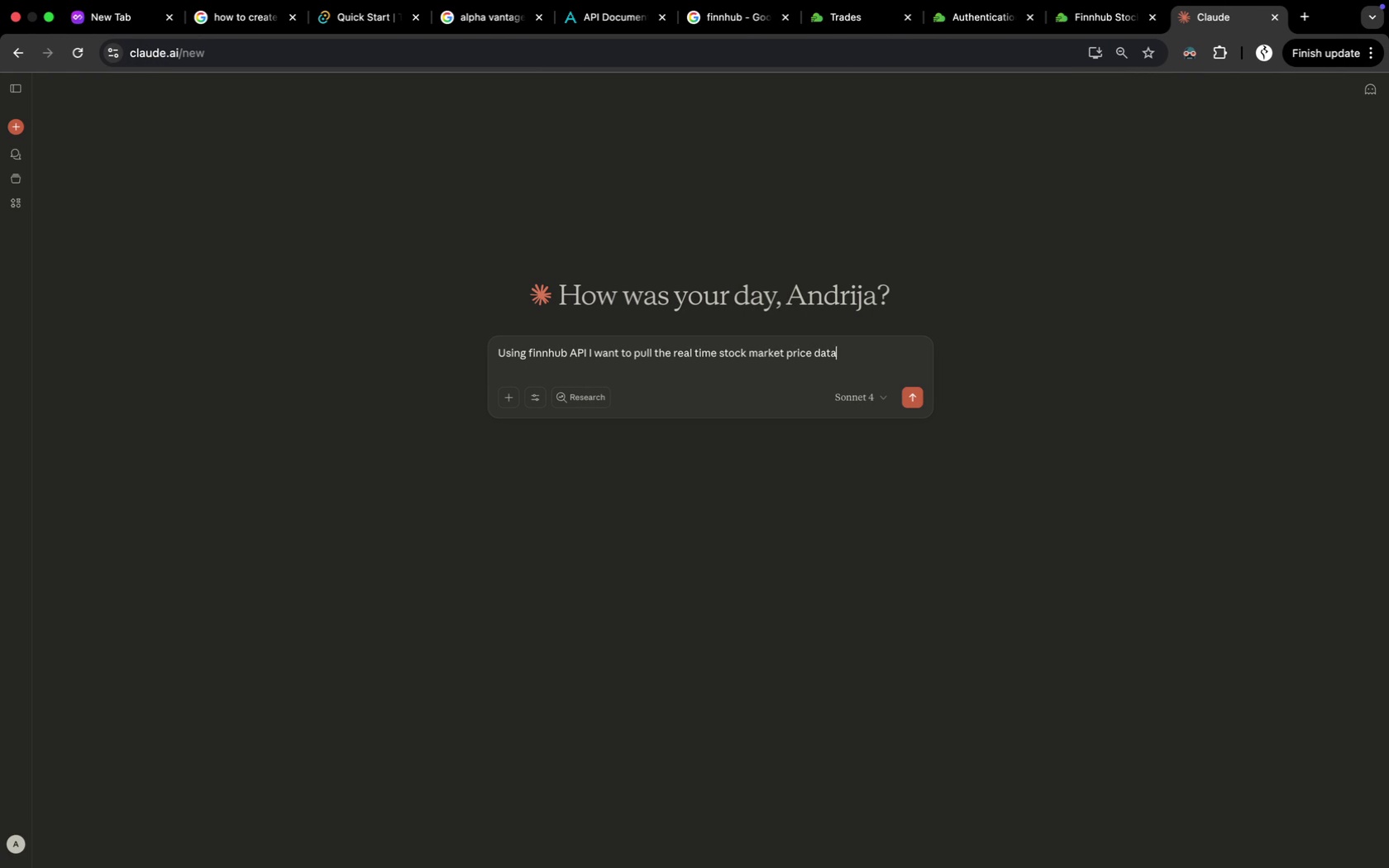 
key(ArrowDown)
 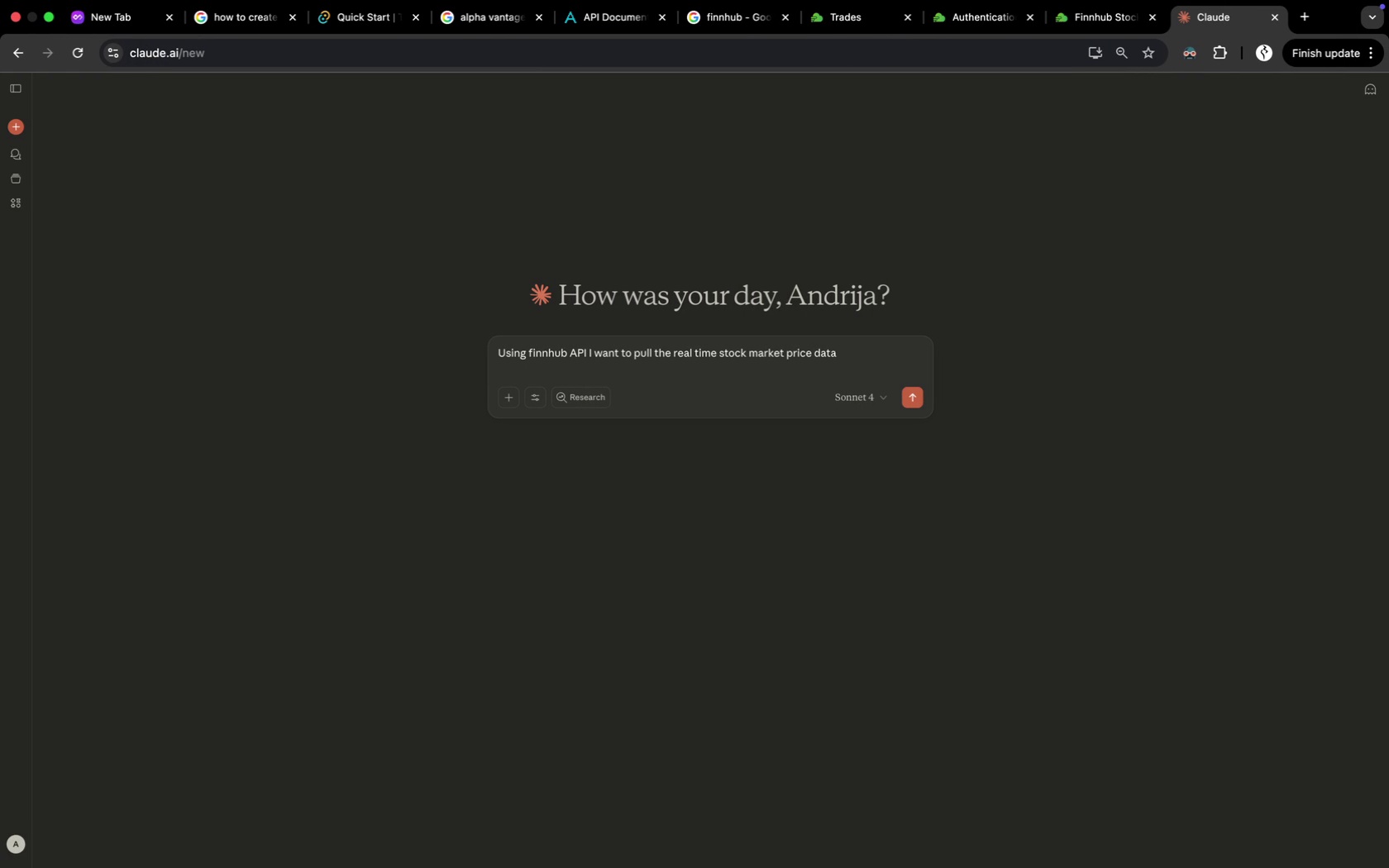 
key(Period)